 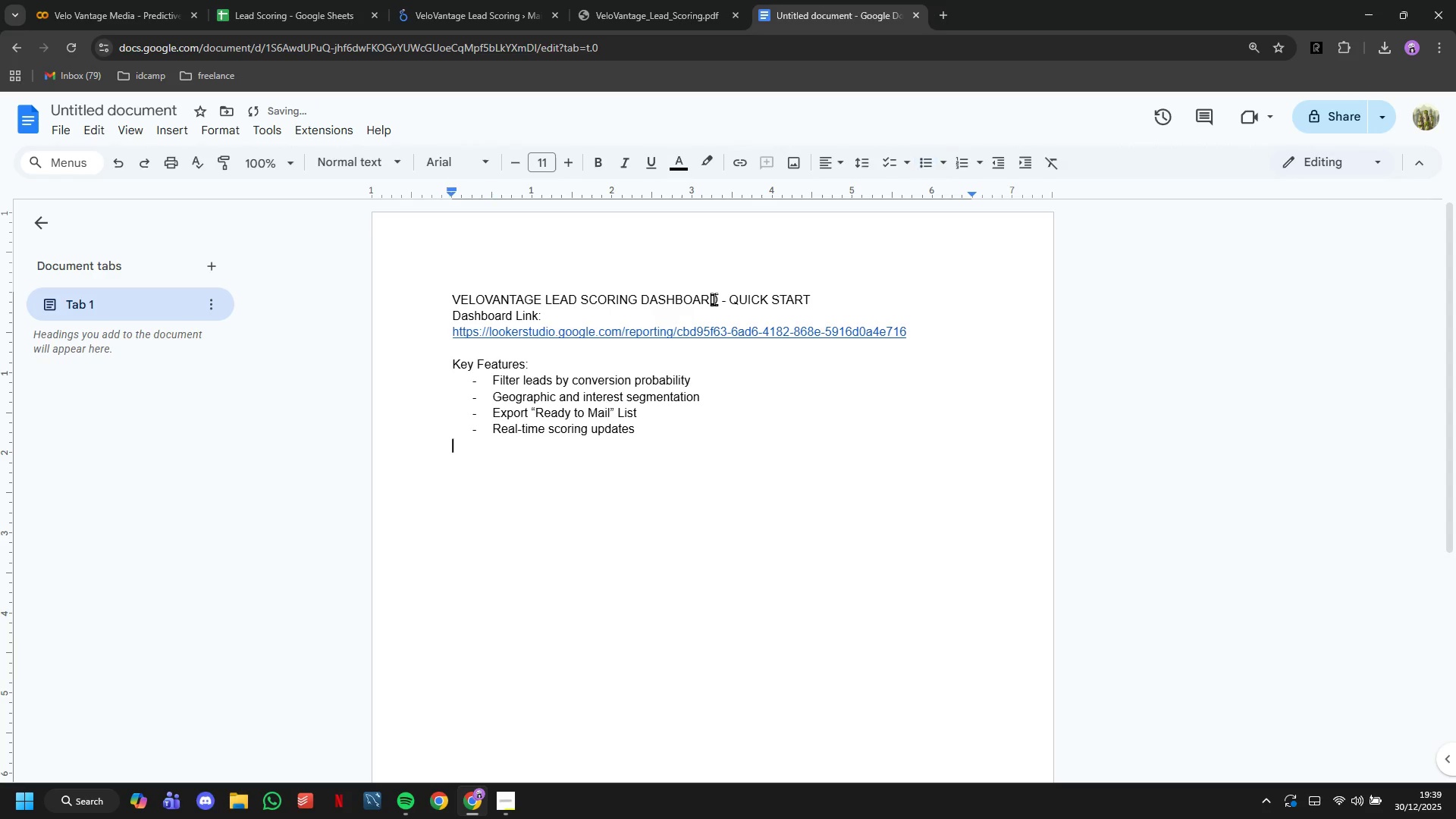 
key(Enter)
 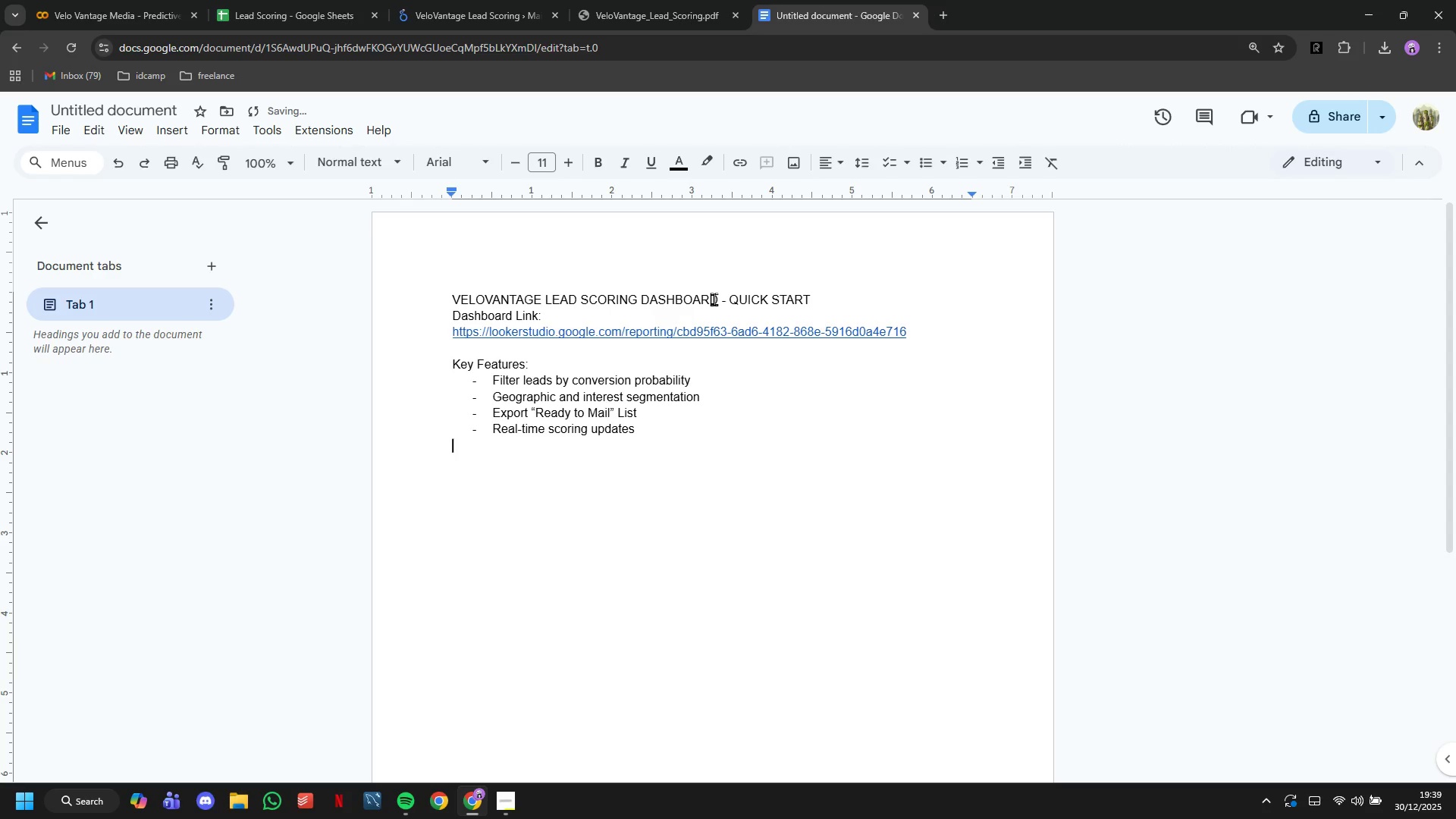 
type(Top Actions:)
 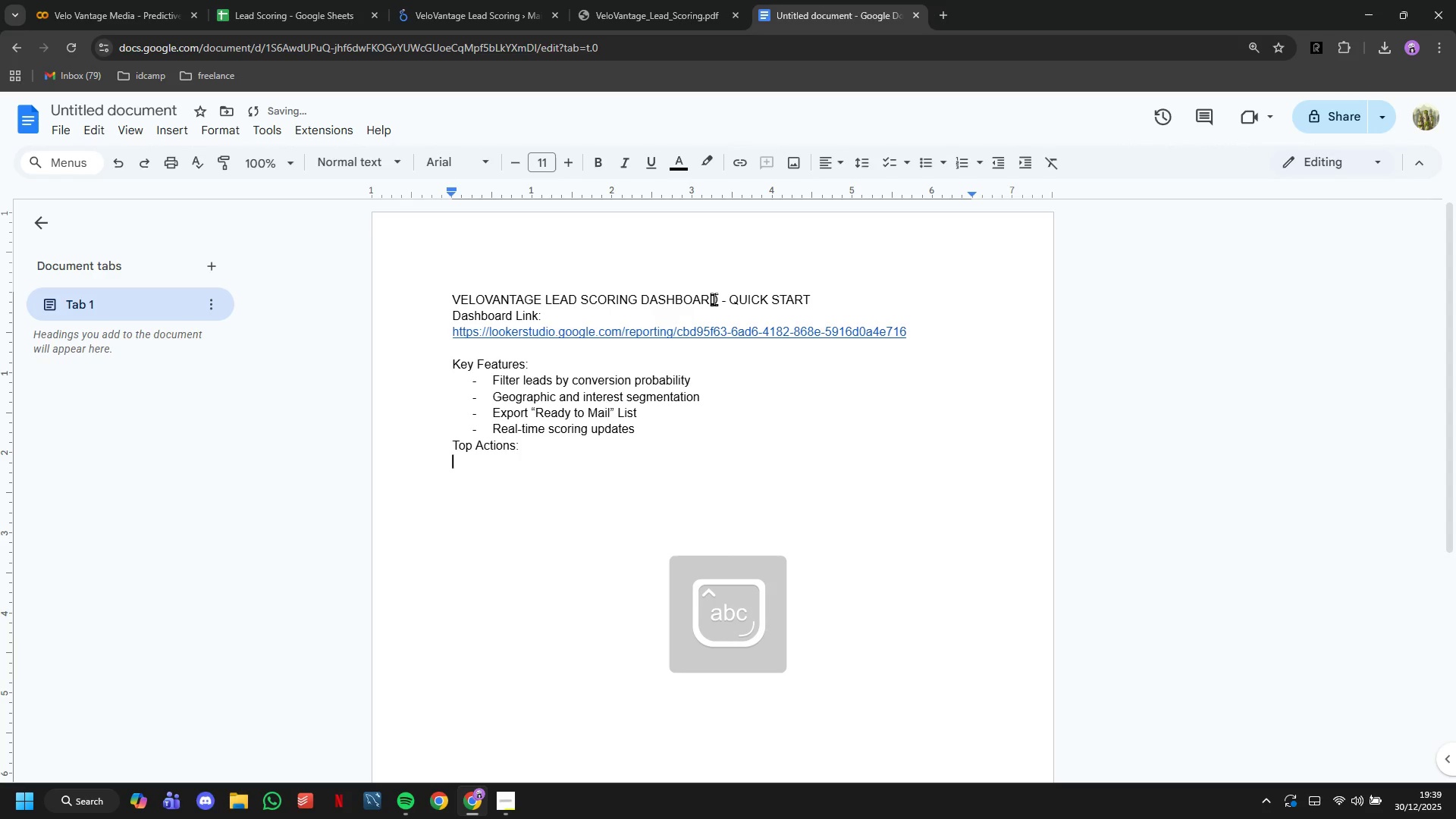 
 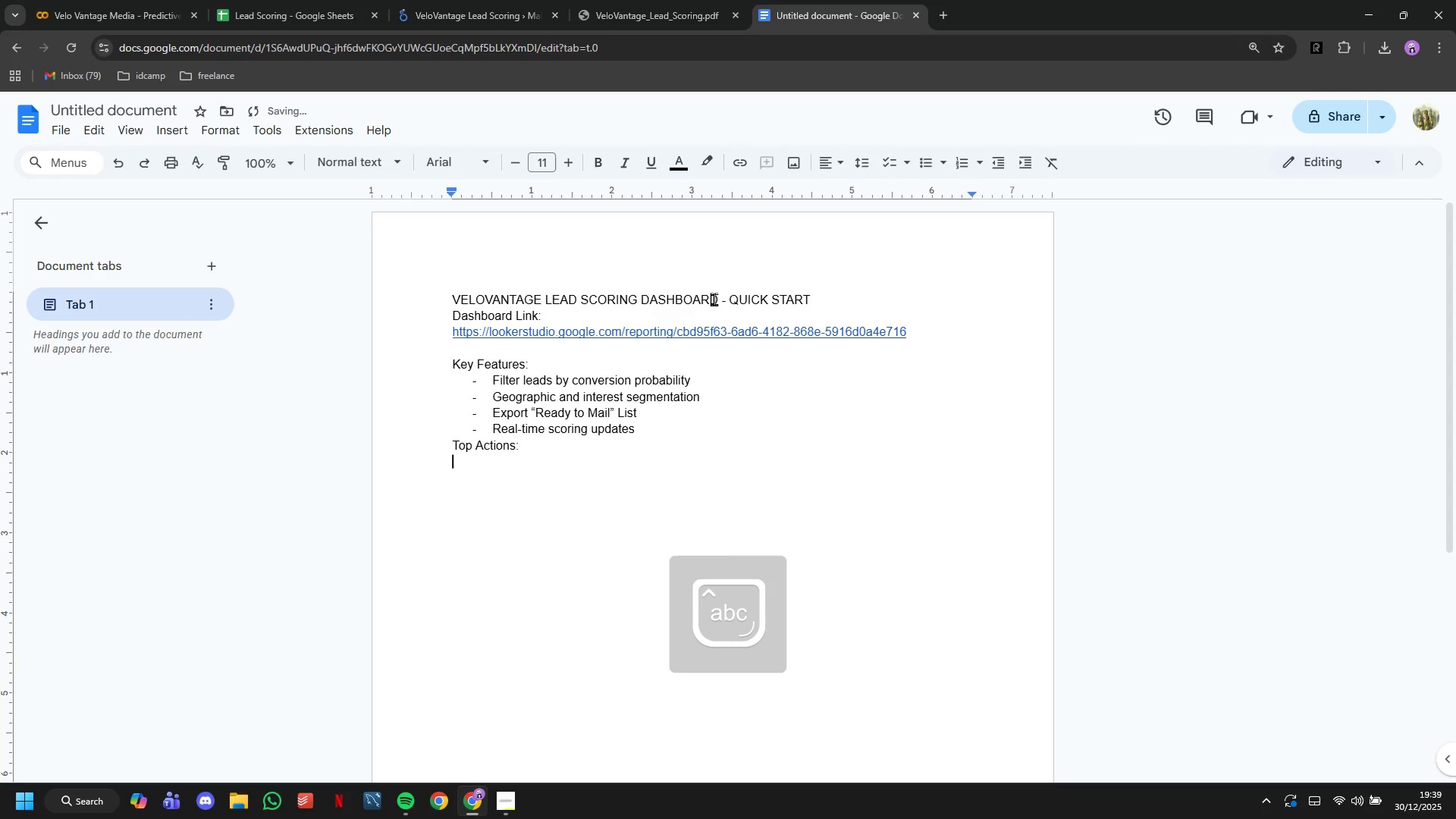 
key(Enter)
 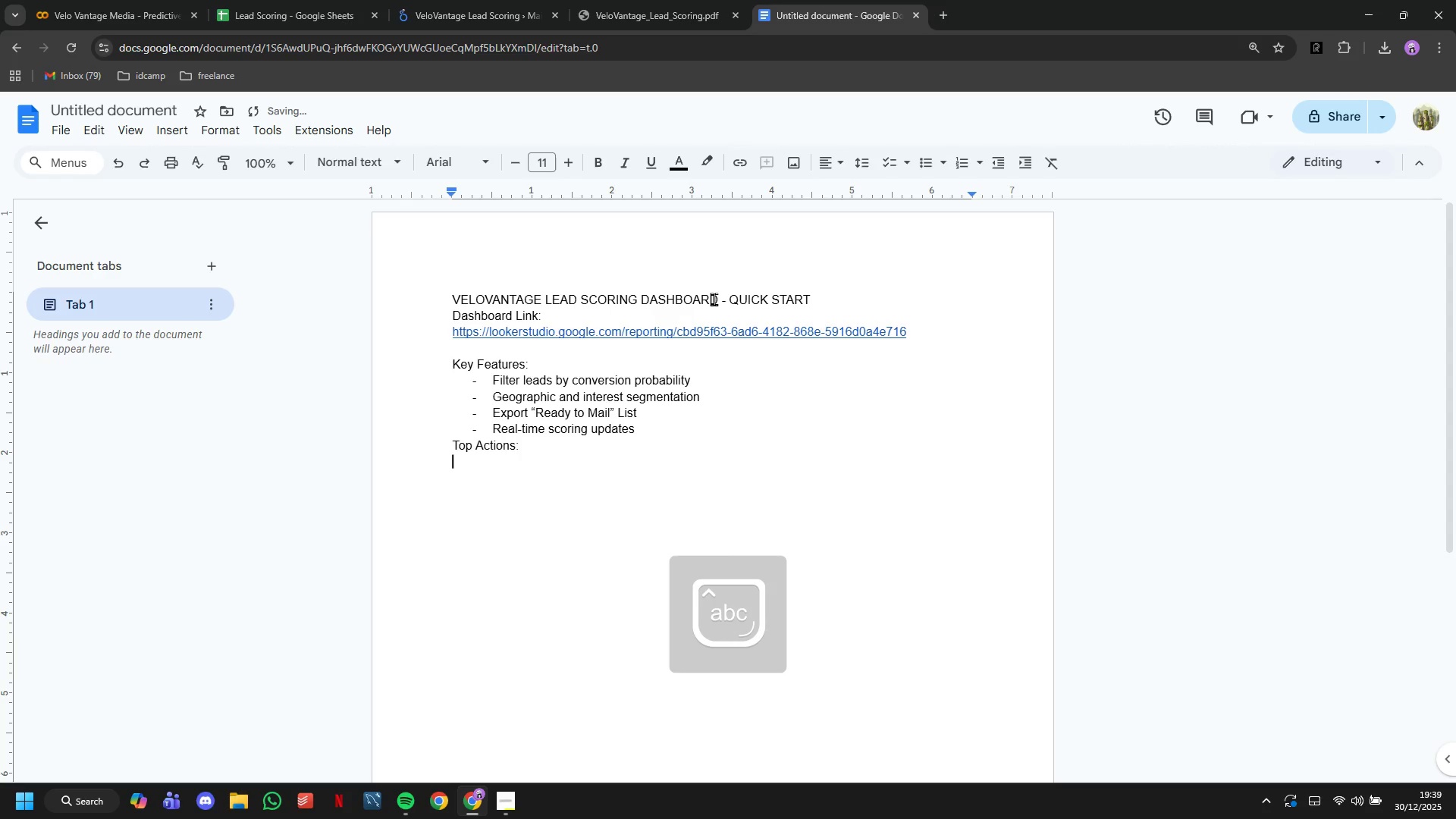 
type(1/ )
key(Backspace)
key(Backspace)
type(. Set conversion score filter to 70+)
 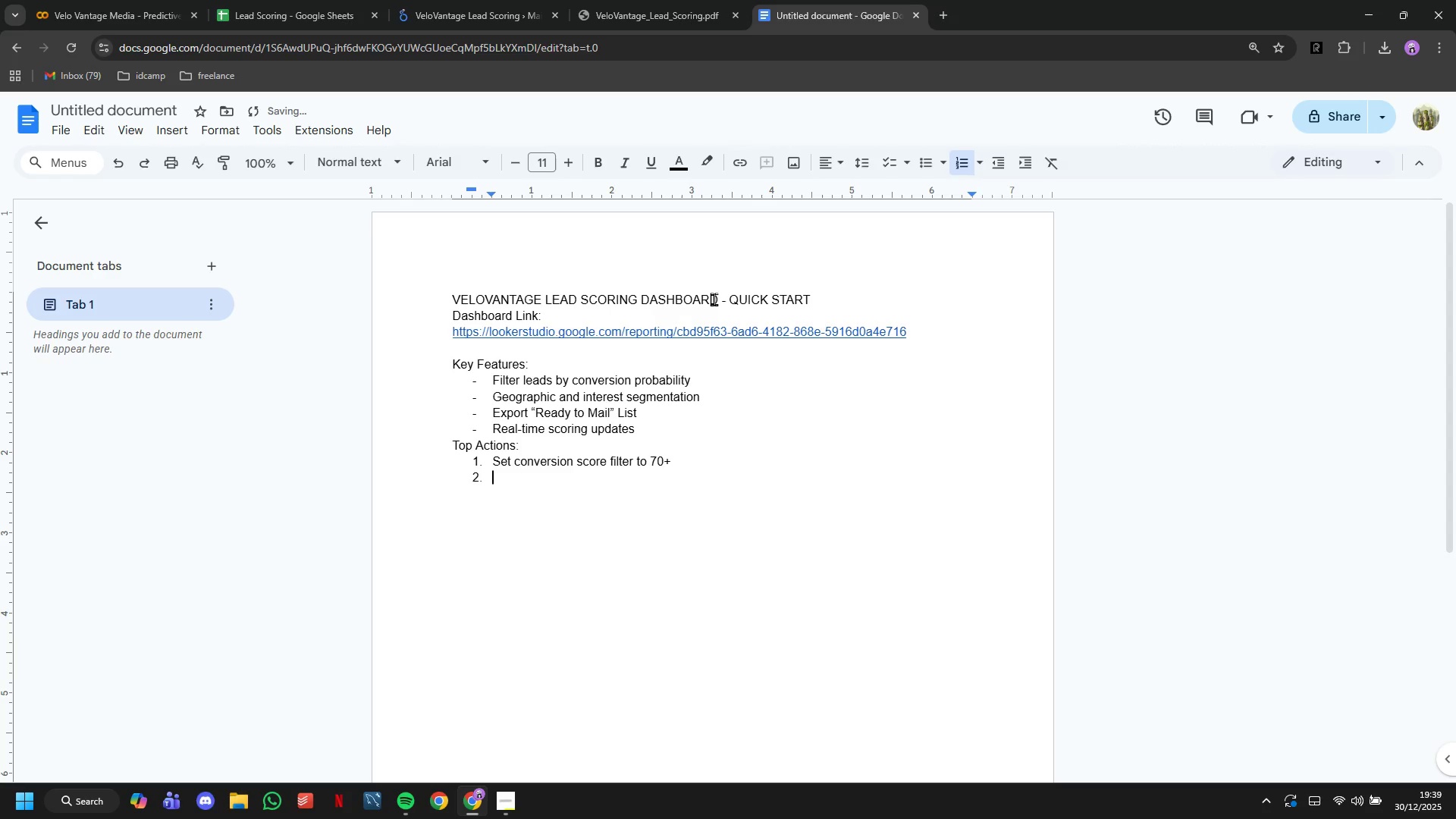 
 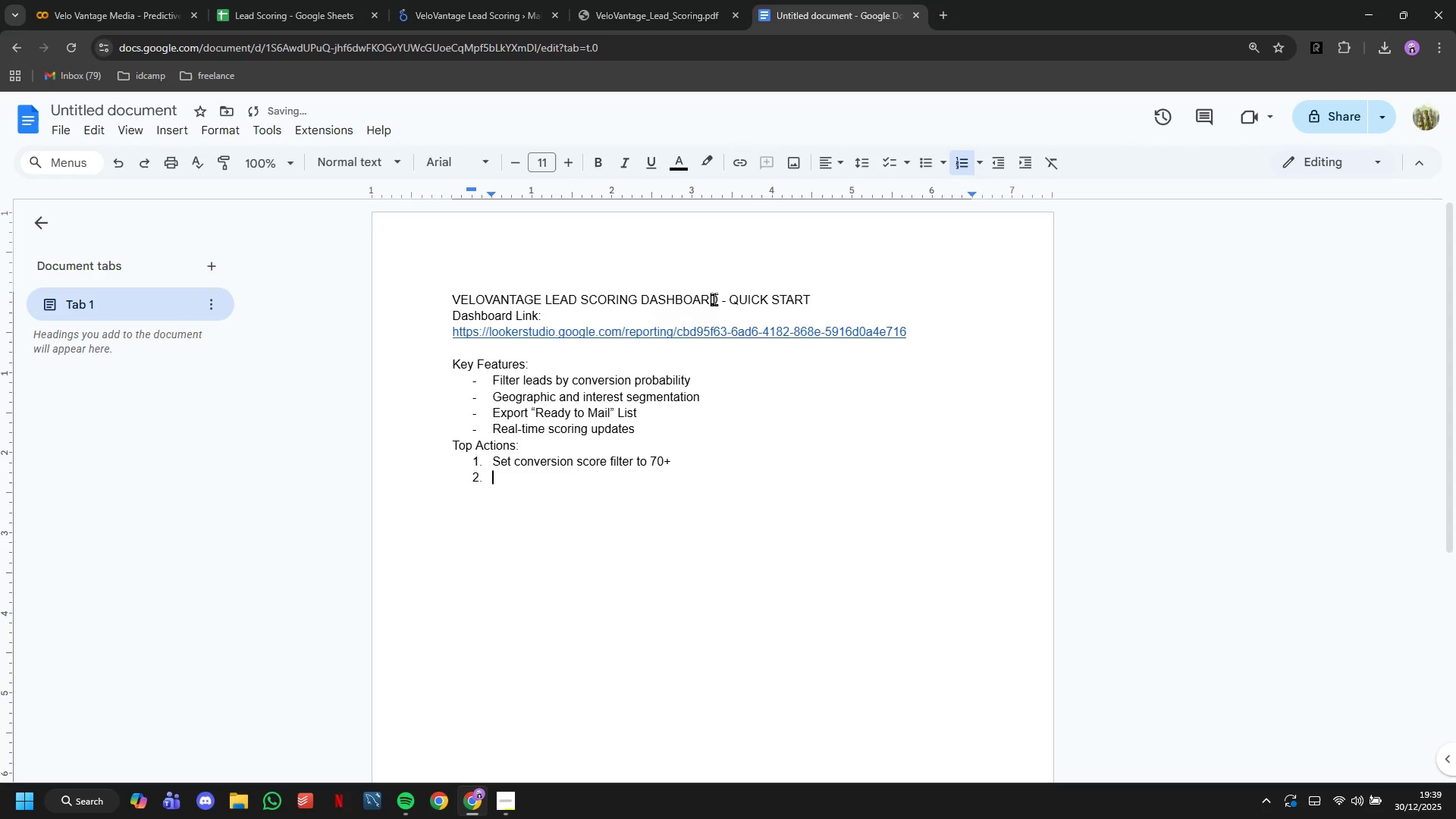 
key(Enter)
 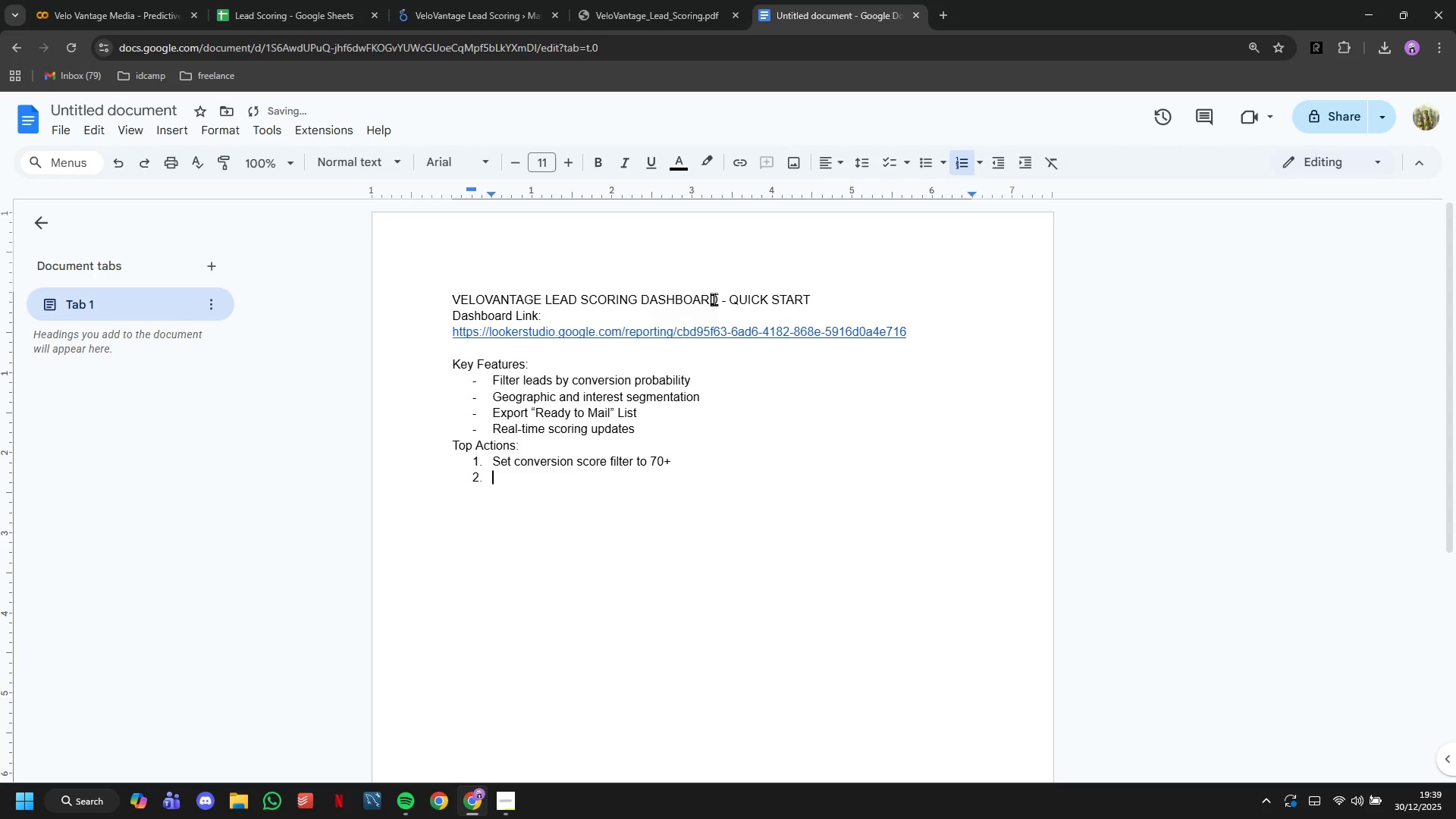 
type(Select your region)
 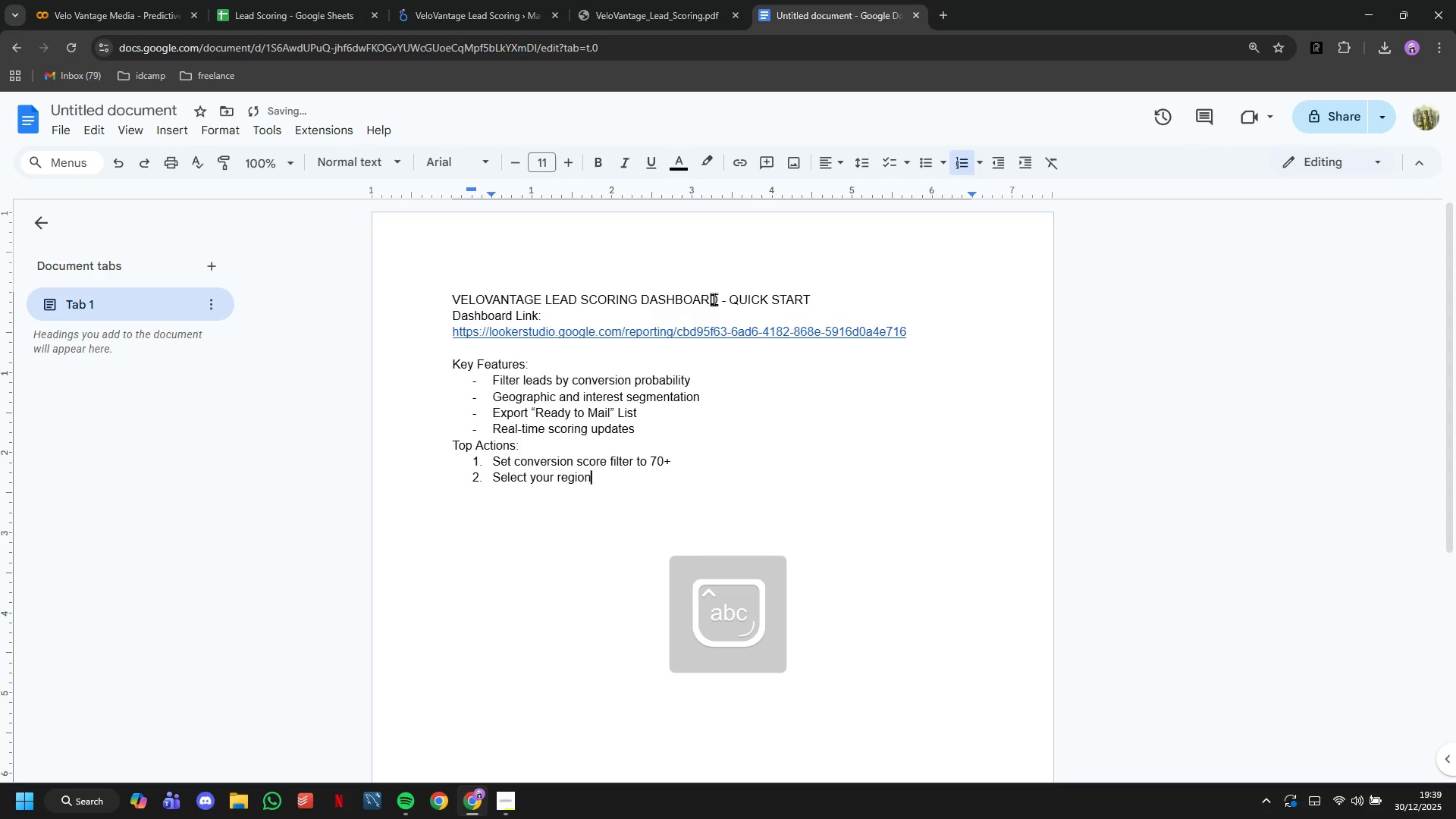 
key(Enter)
 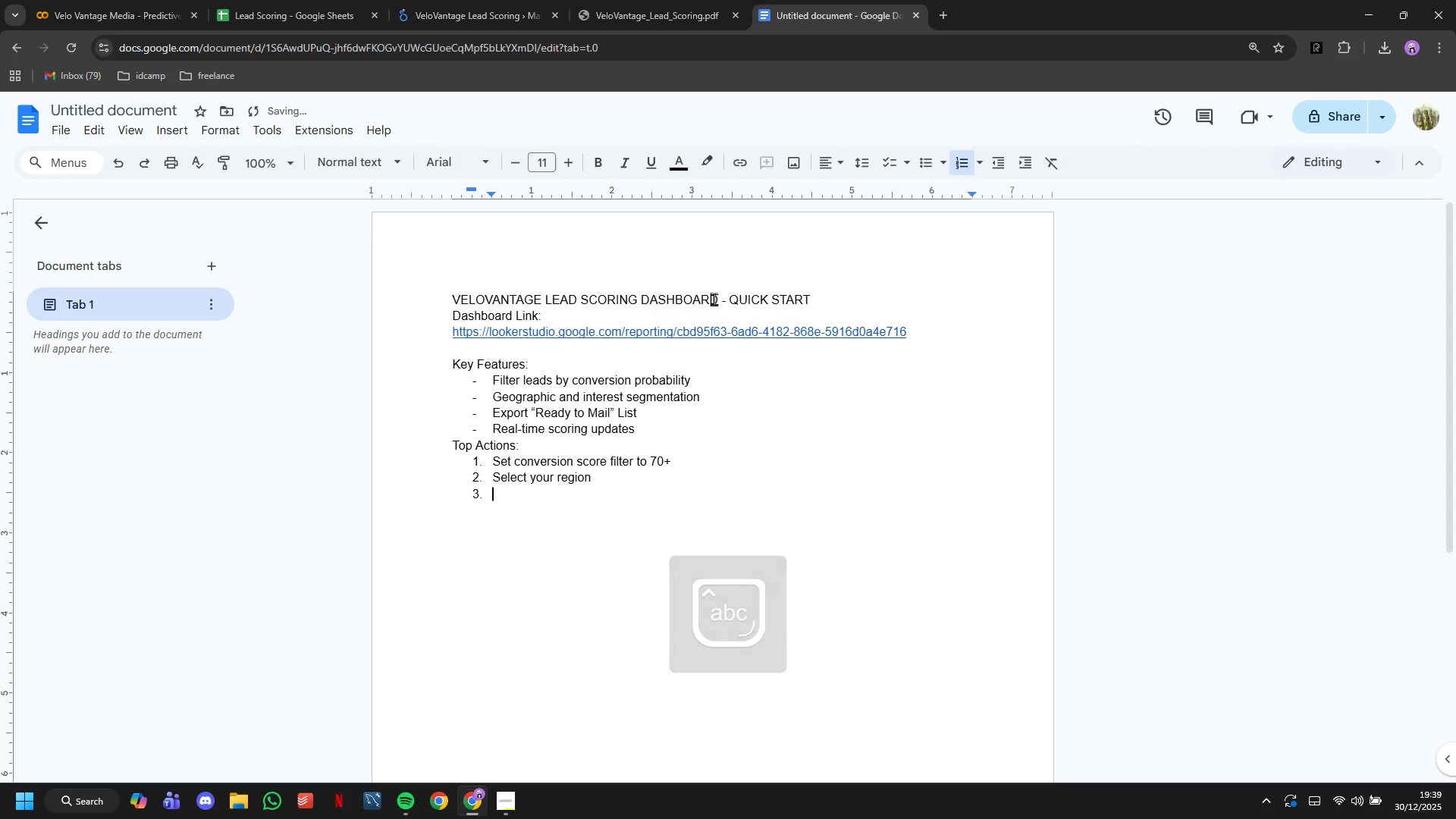 
type(Review lead details table)
 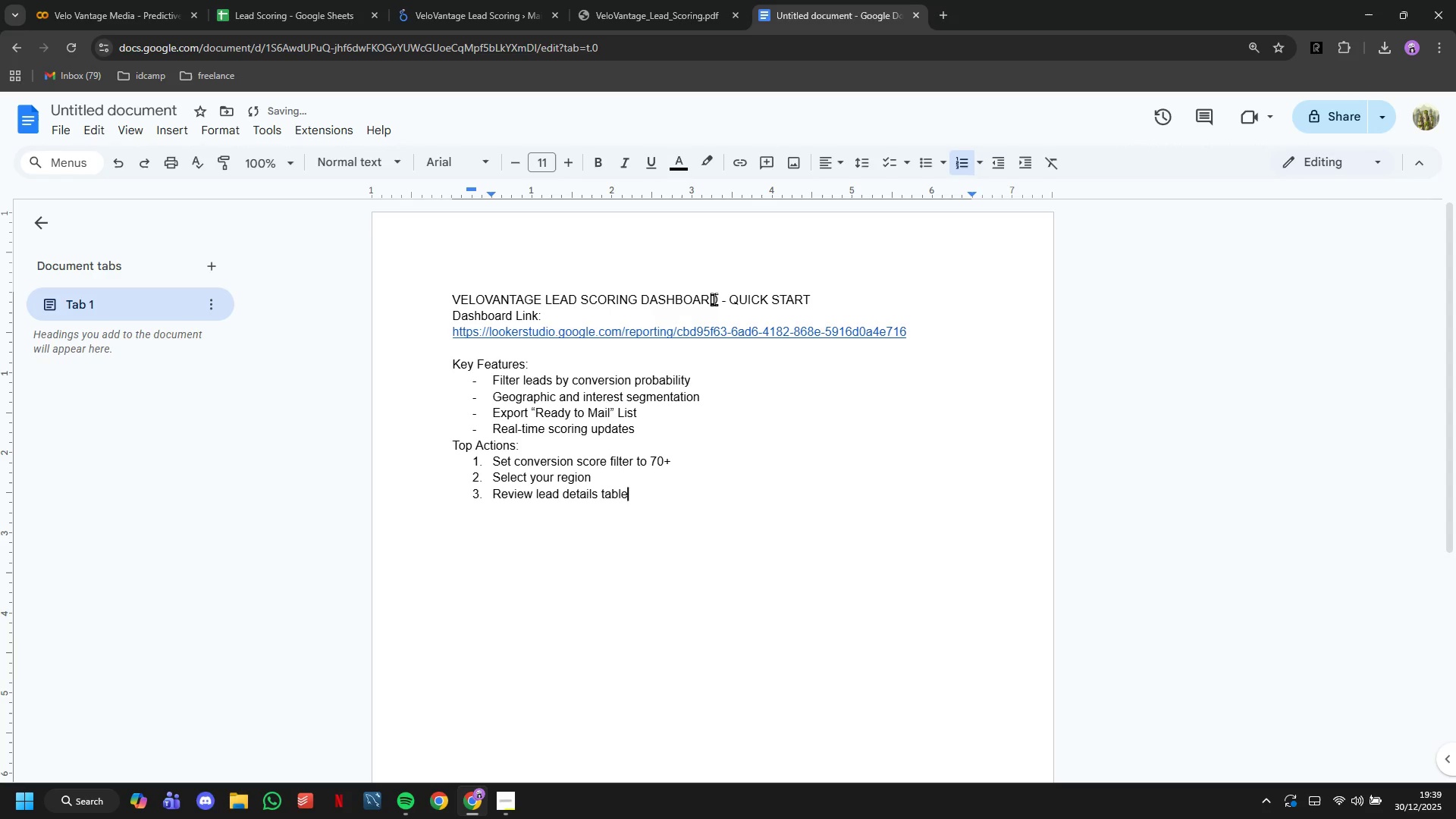 